 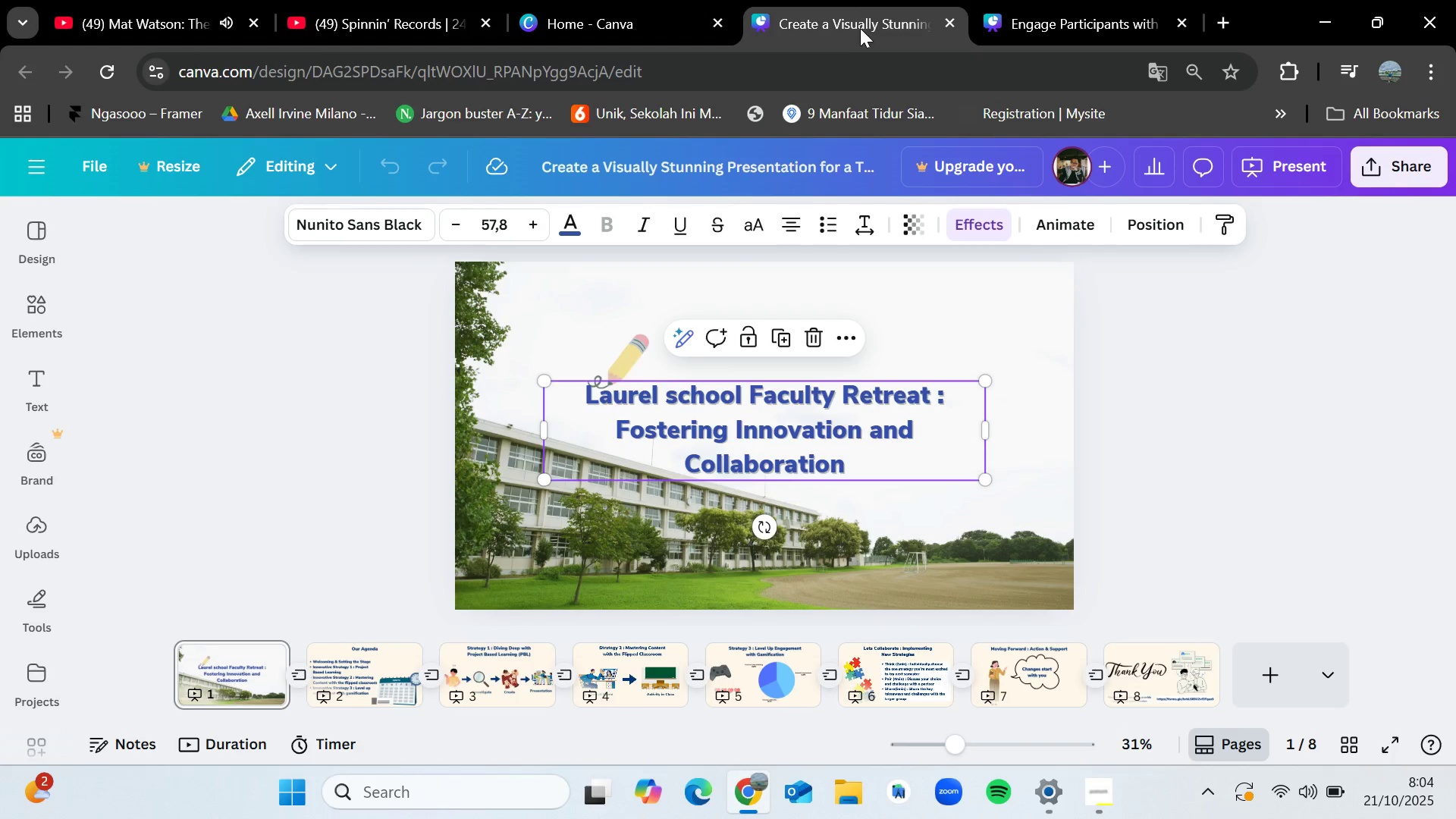 
left_click([675, 0])
 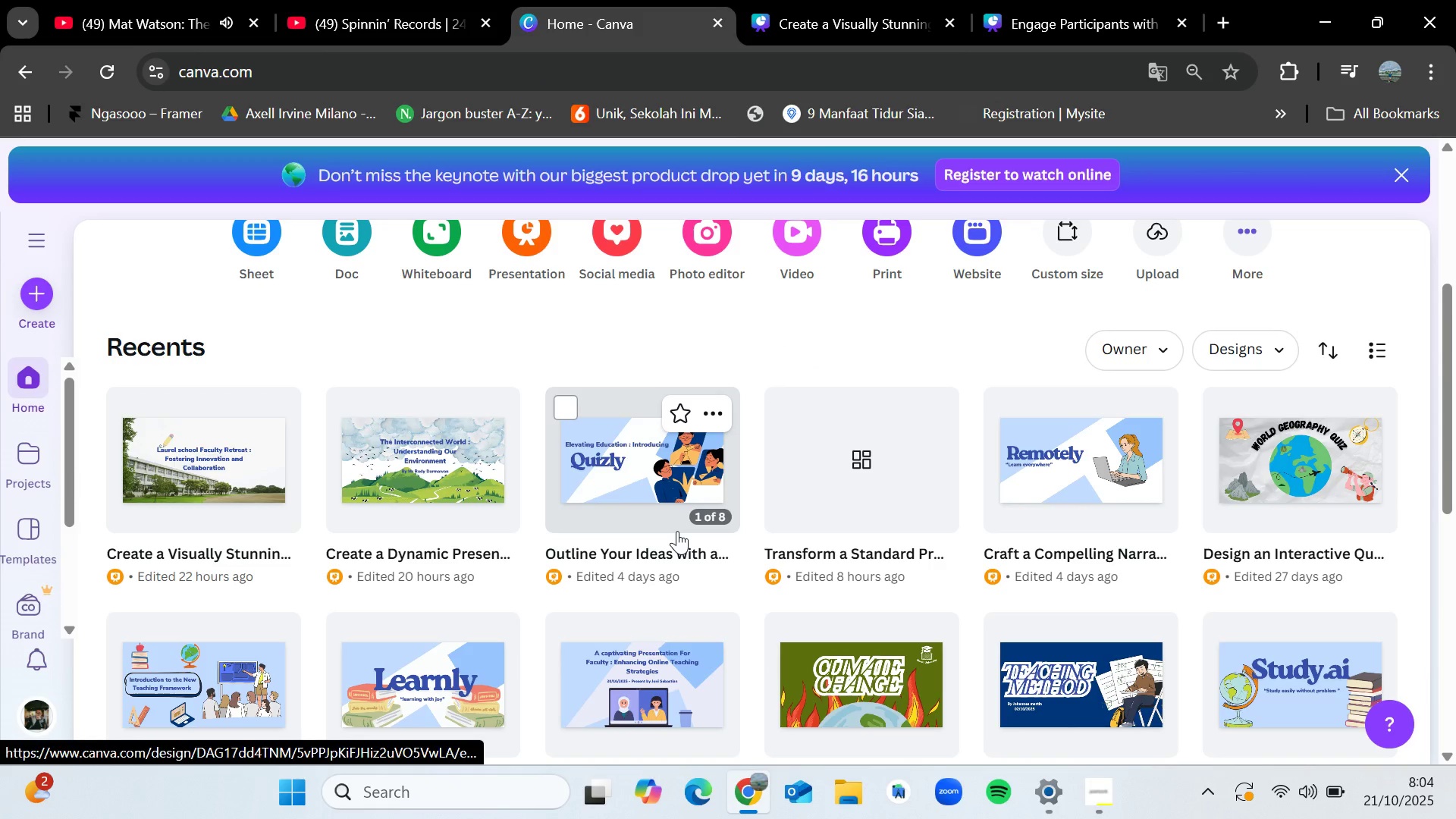 
scroll: coordinate [677, 531], scroll_direction: down, amount: 1.0
 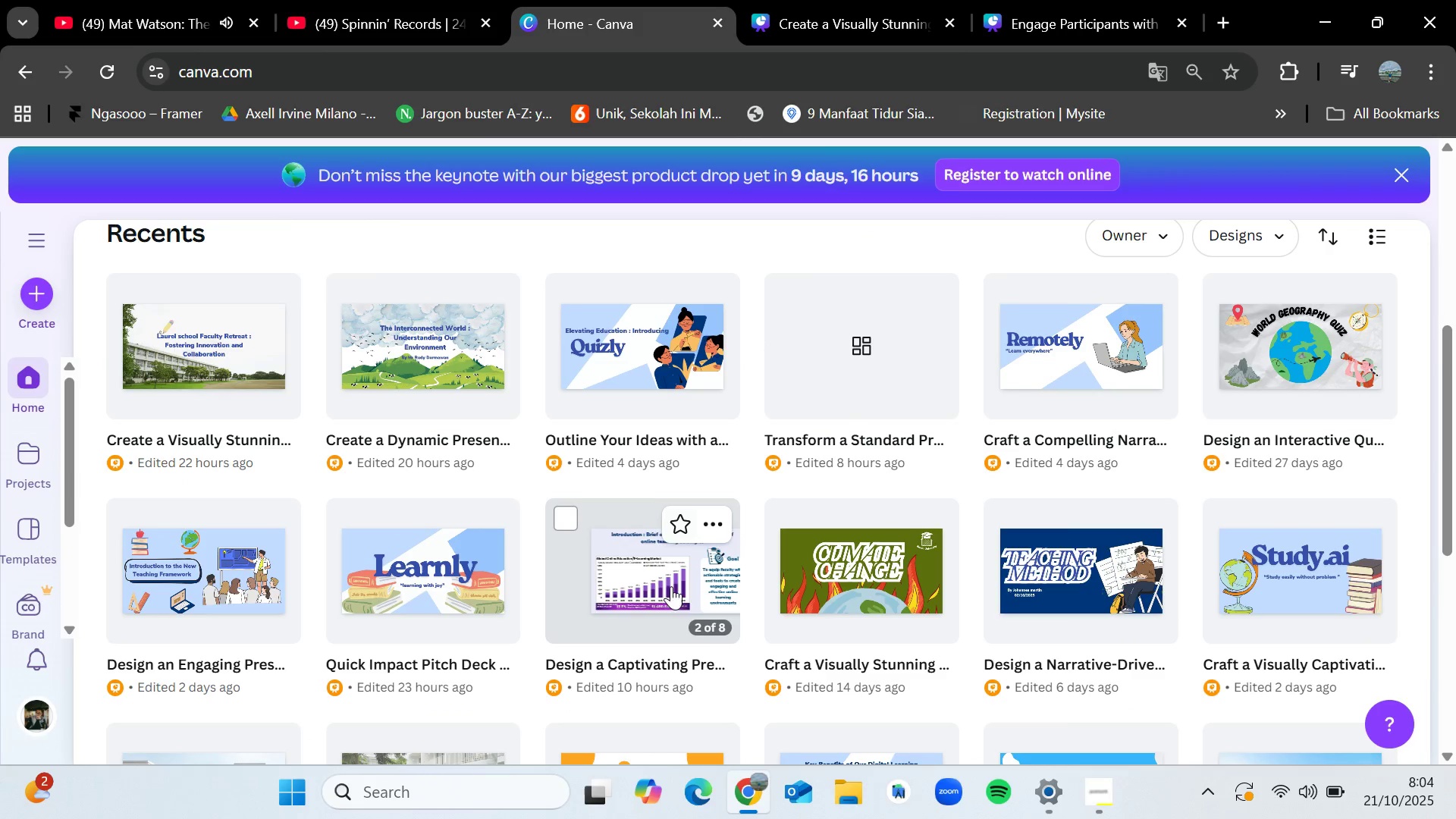 
left_click([646, 579])
 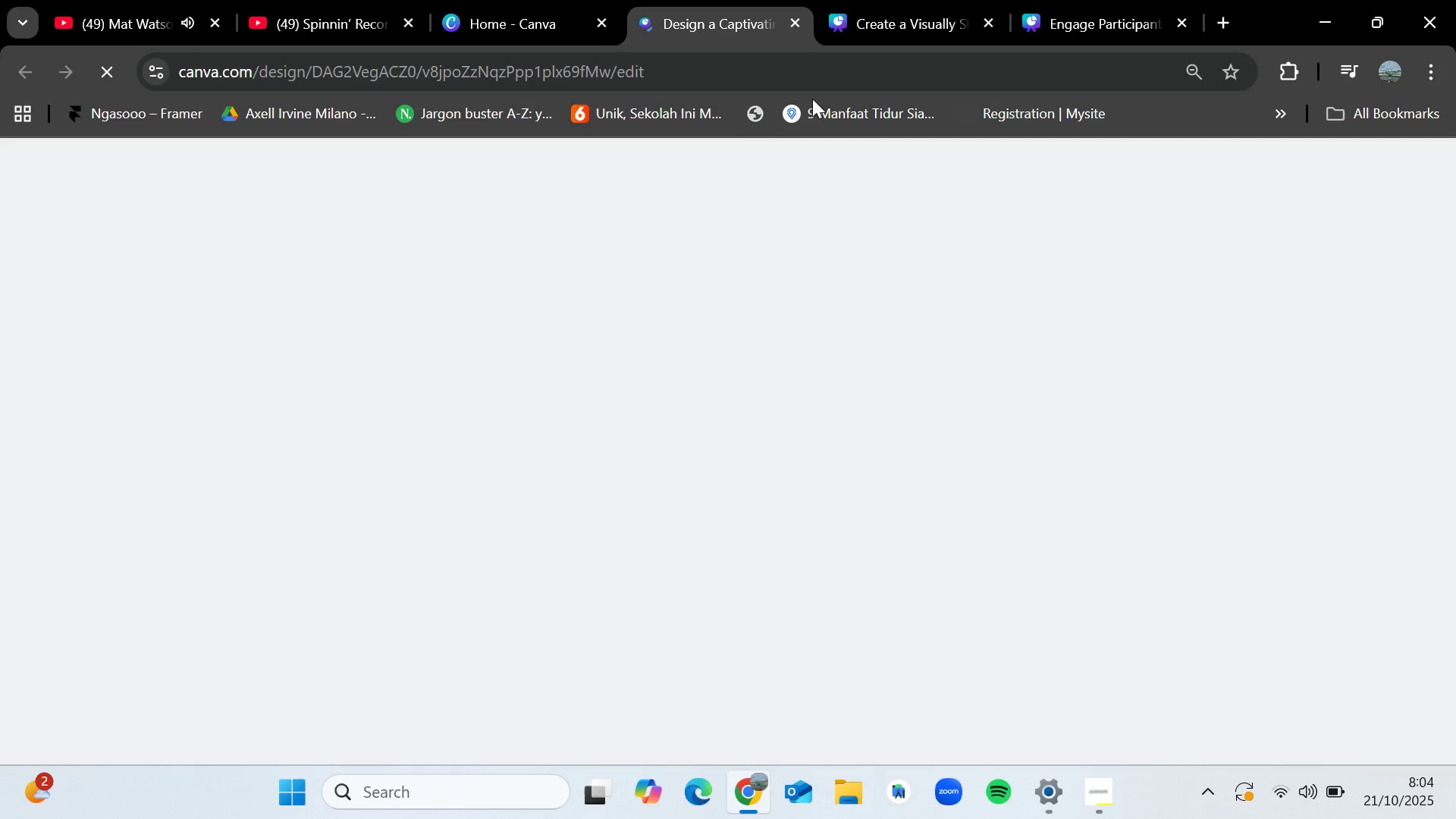 
mouse_move([713, 30])
 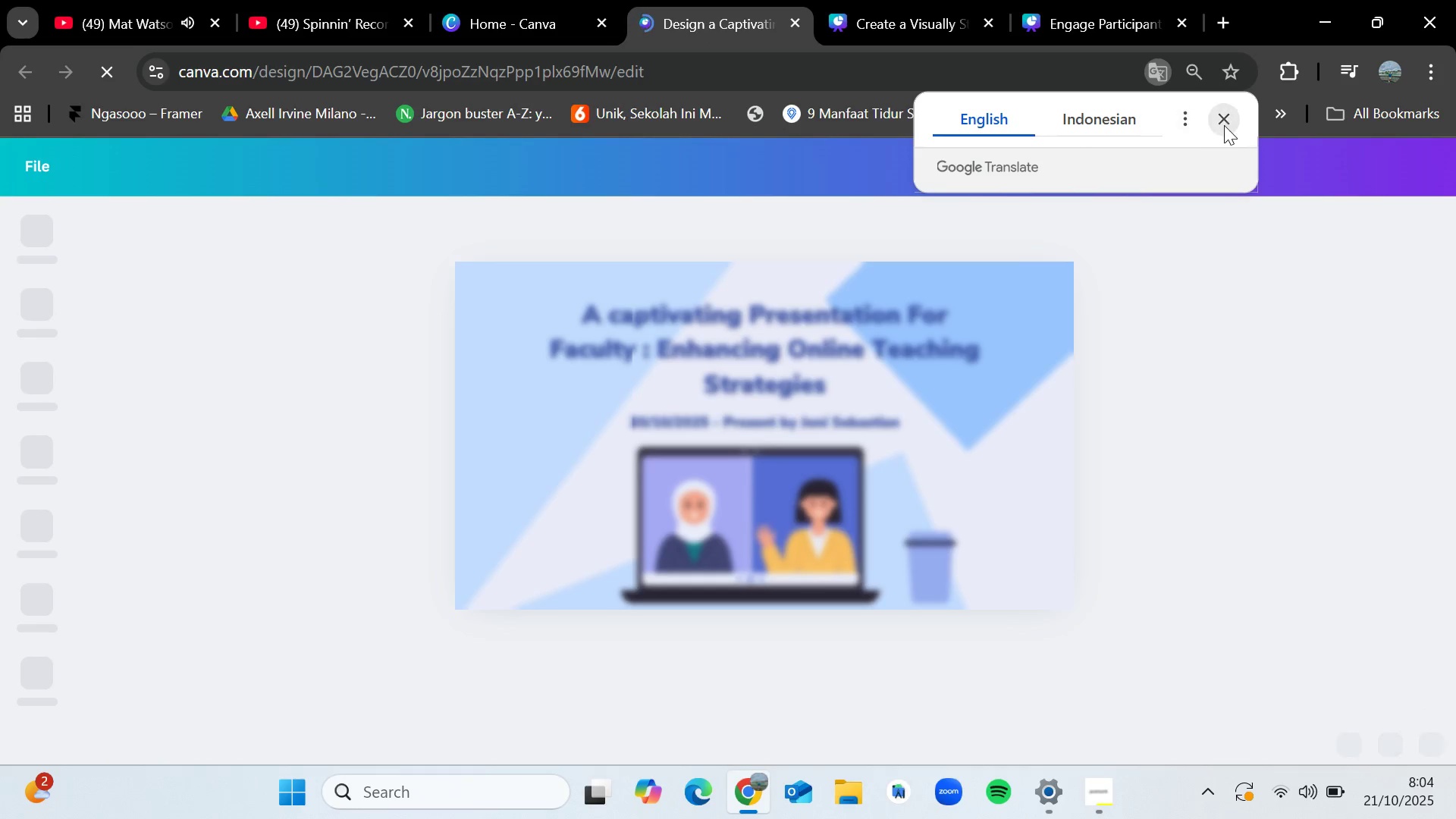 
left_click([1225, 125])
 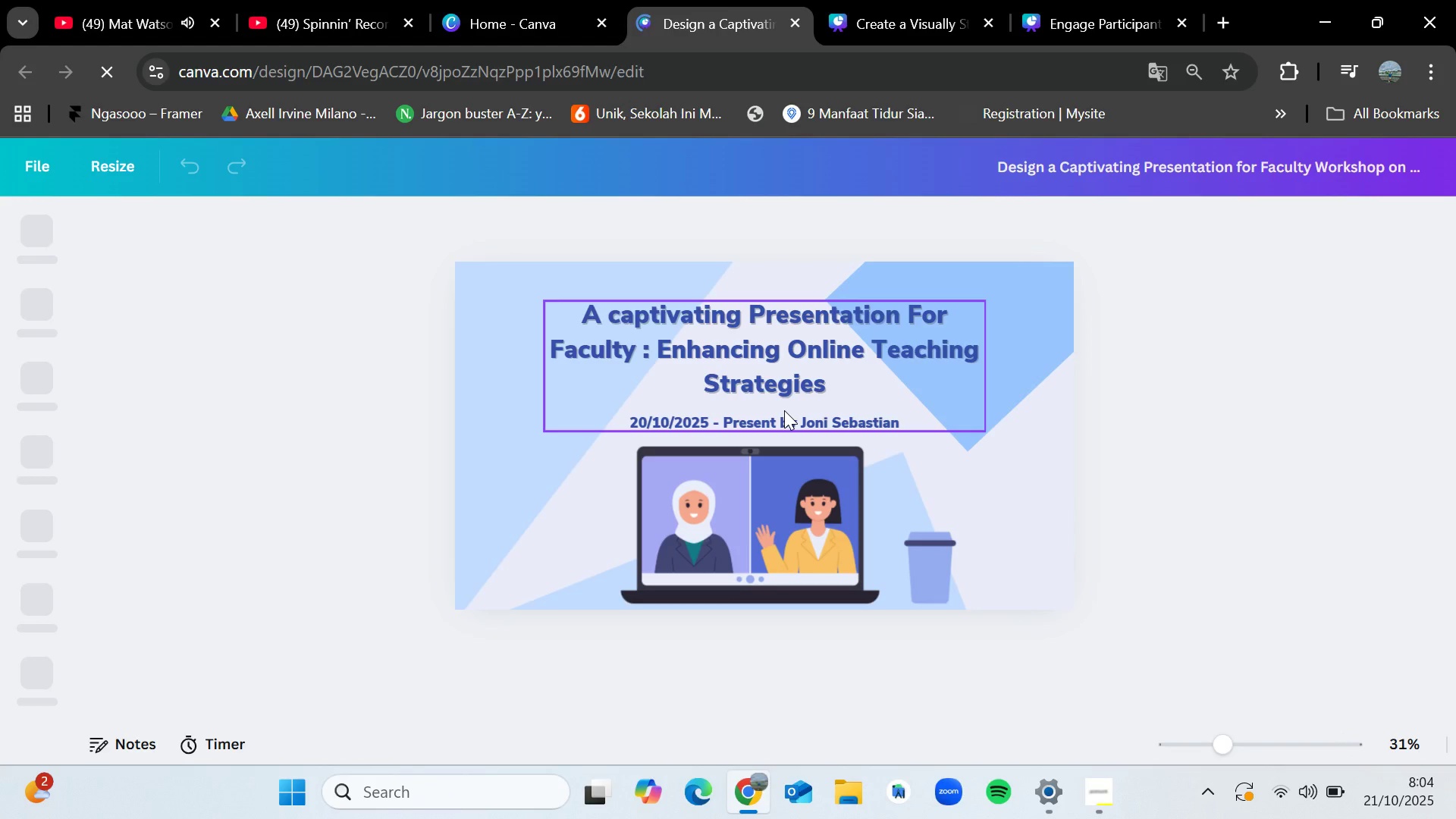 
left_click([783, 419])
 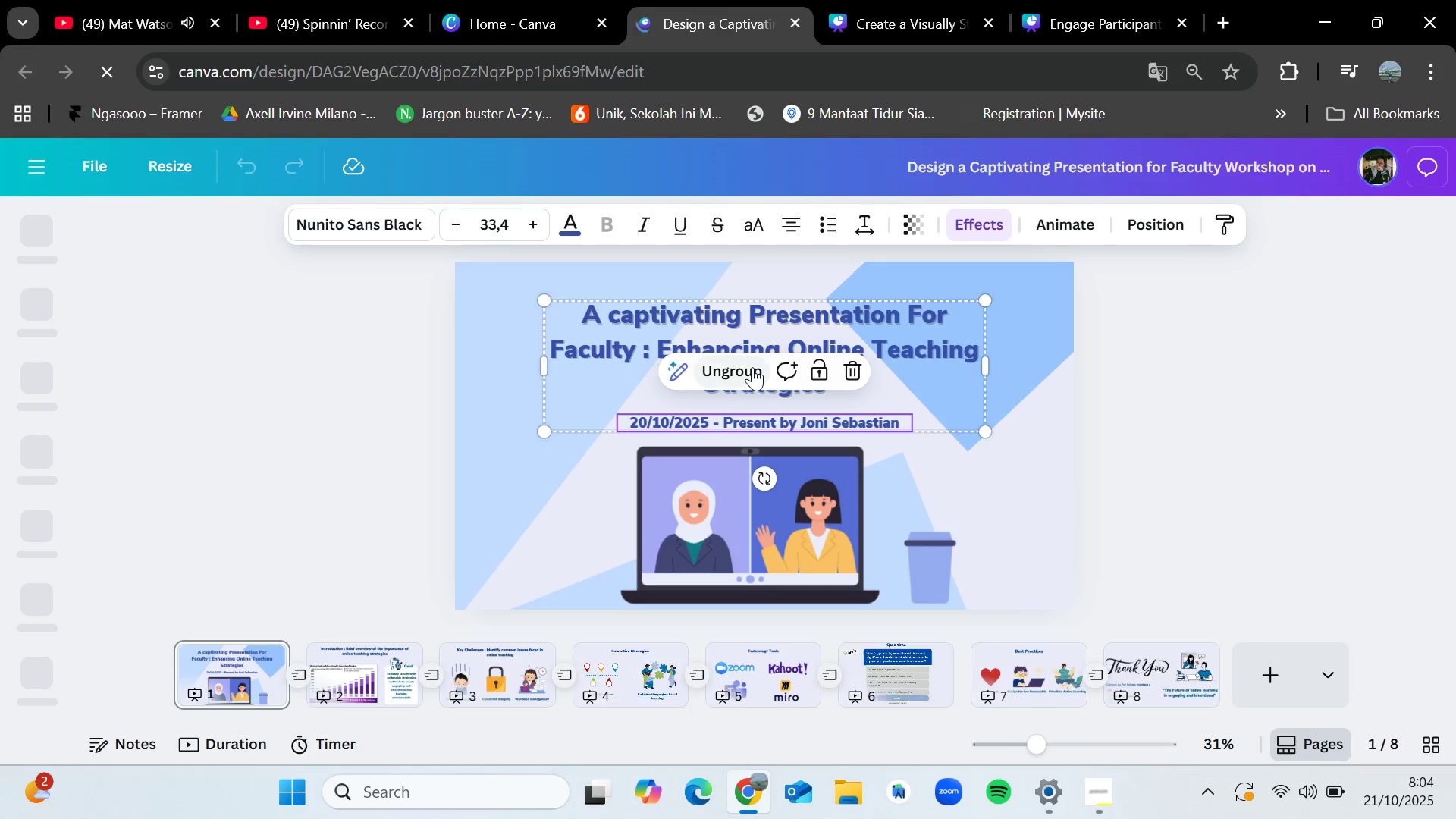 
left_click([752, 367])
 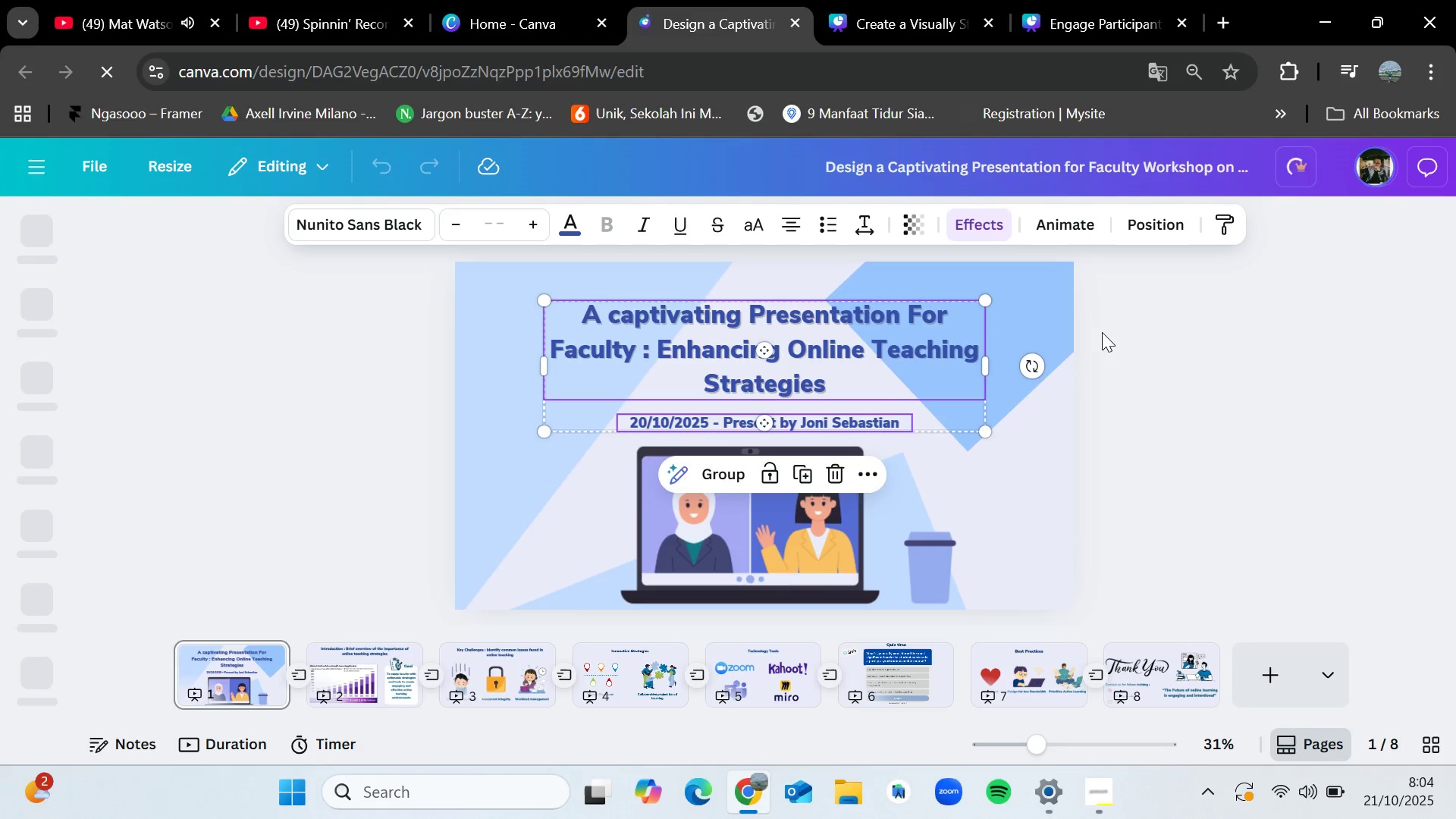 
left_click([1304, 381])
 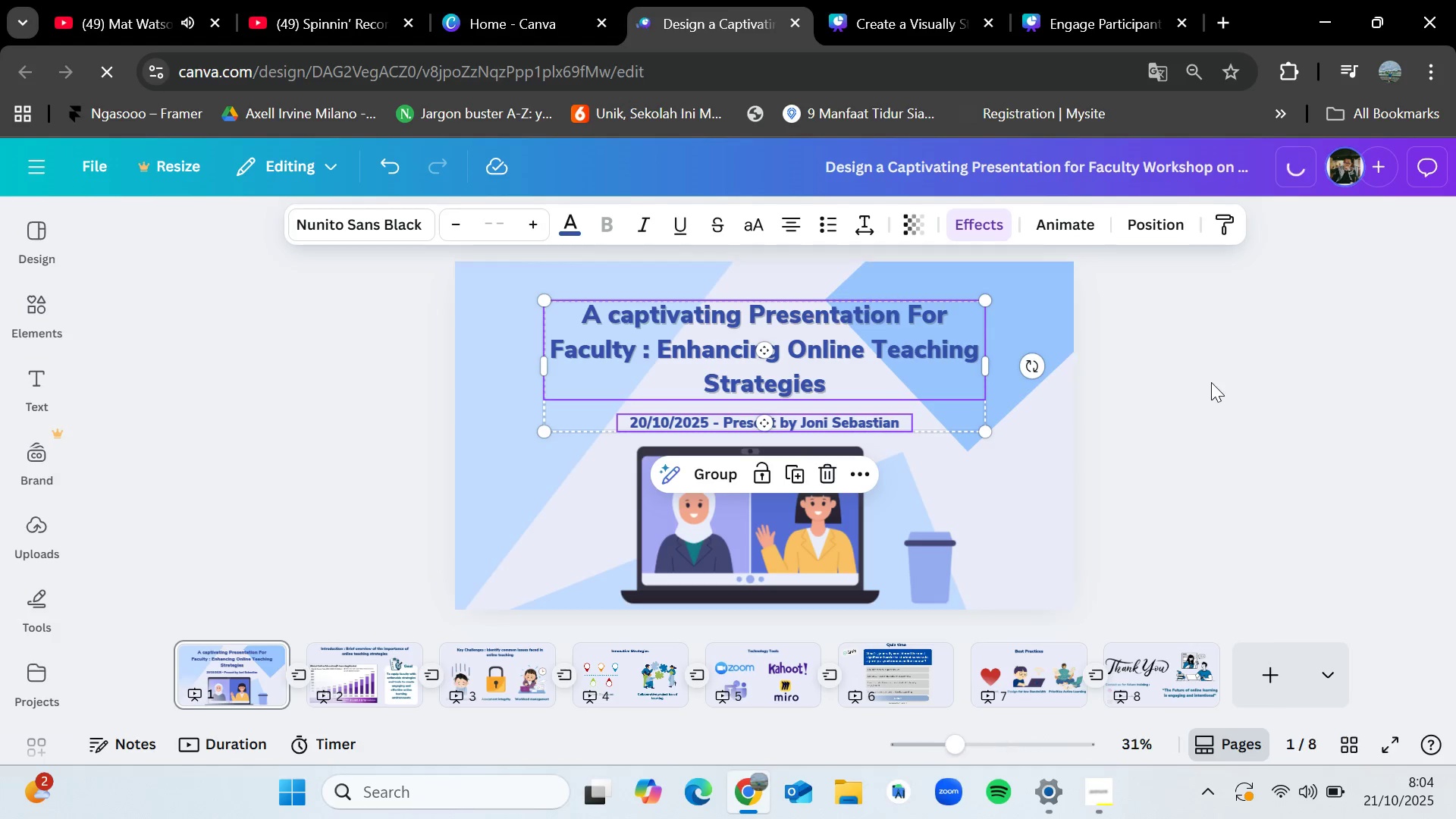 
left_click([1211, 382])
 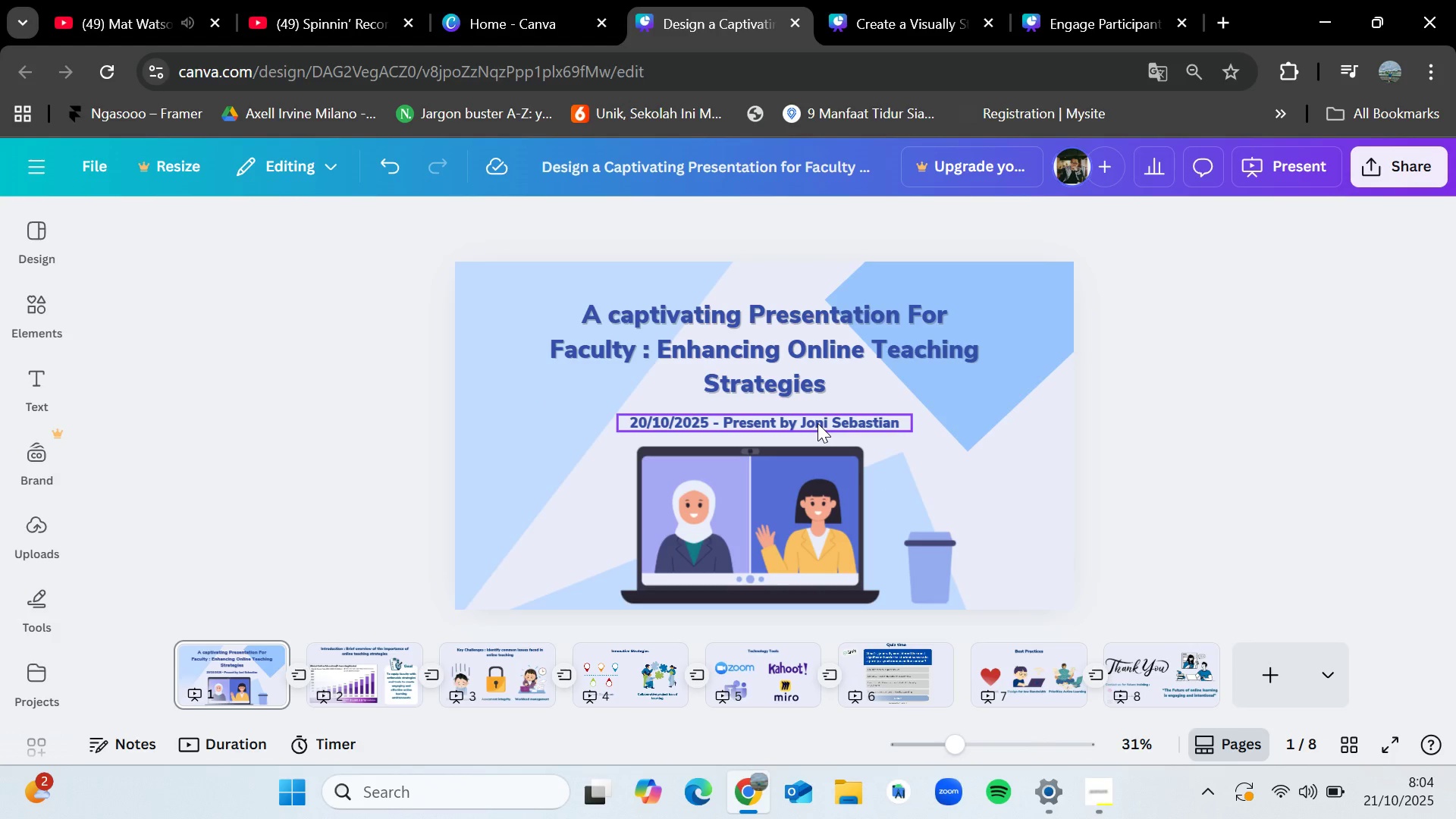 
left_click([817, 423])
 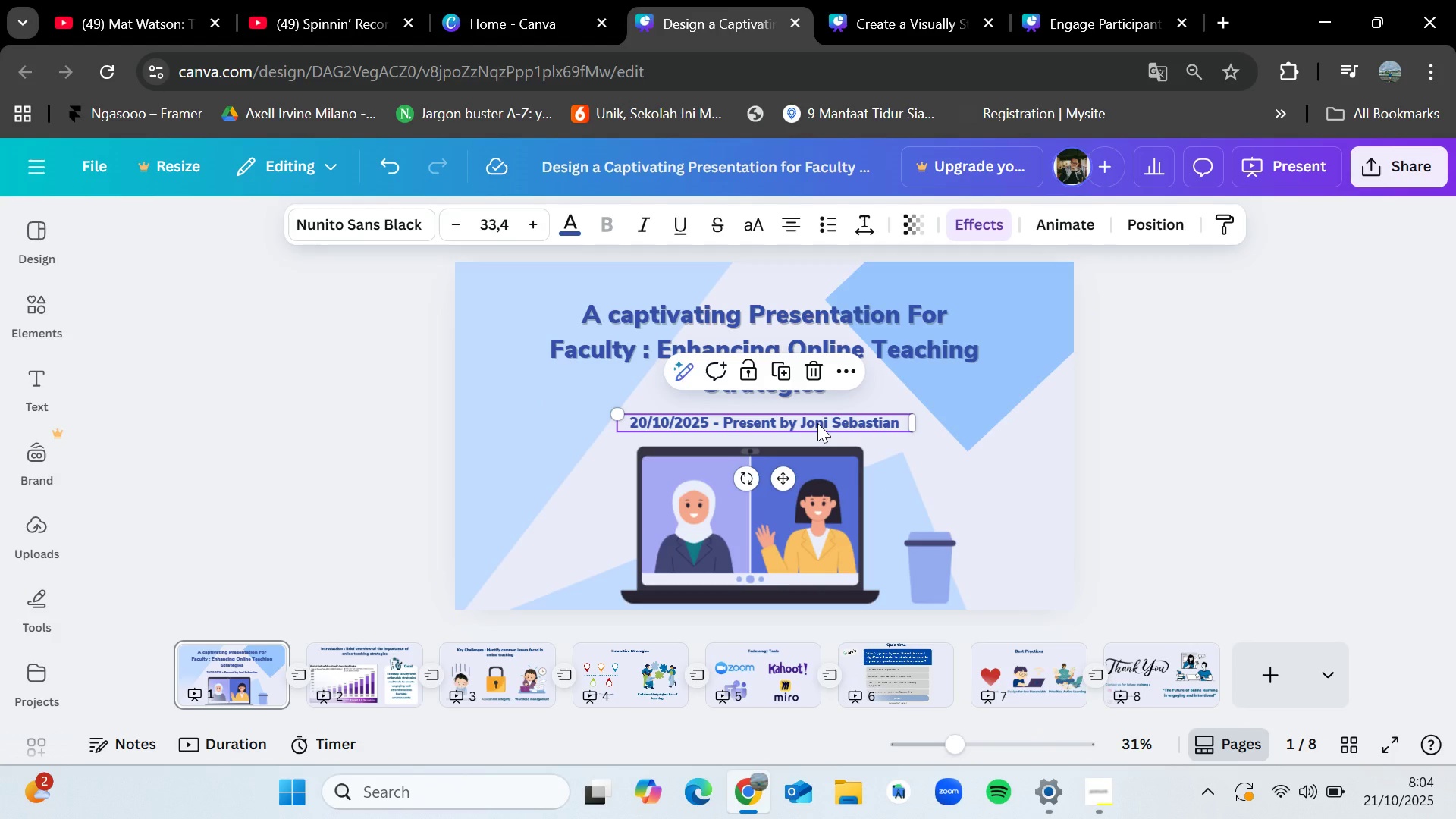 
key(Control+C)
 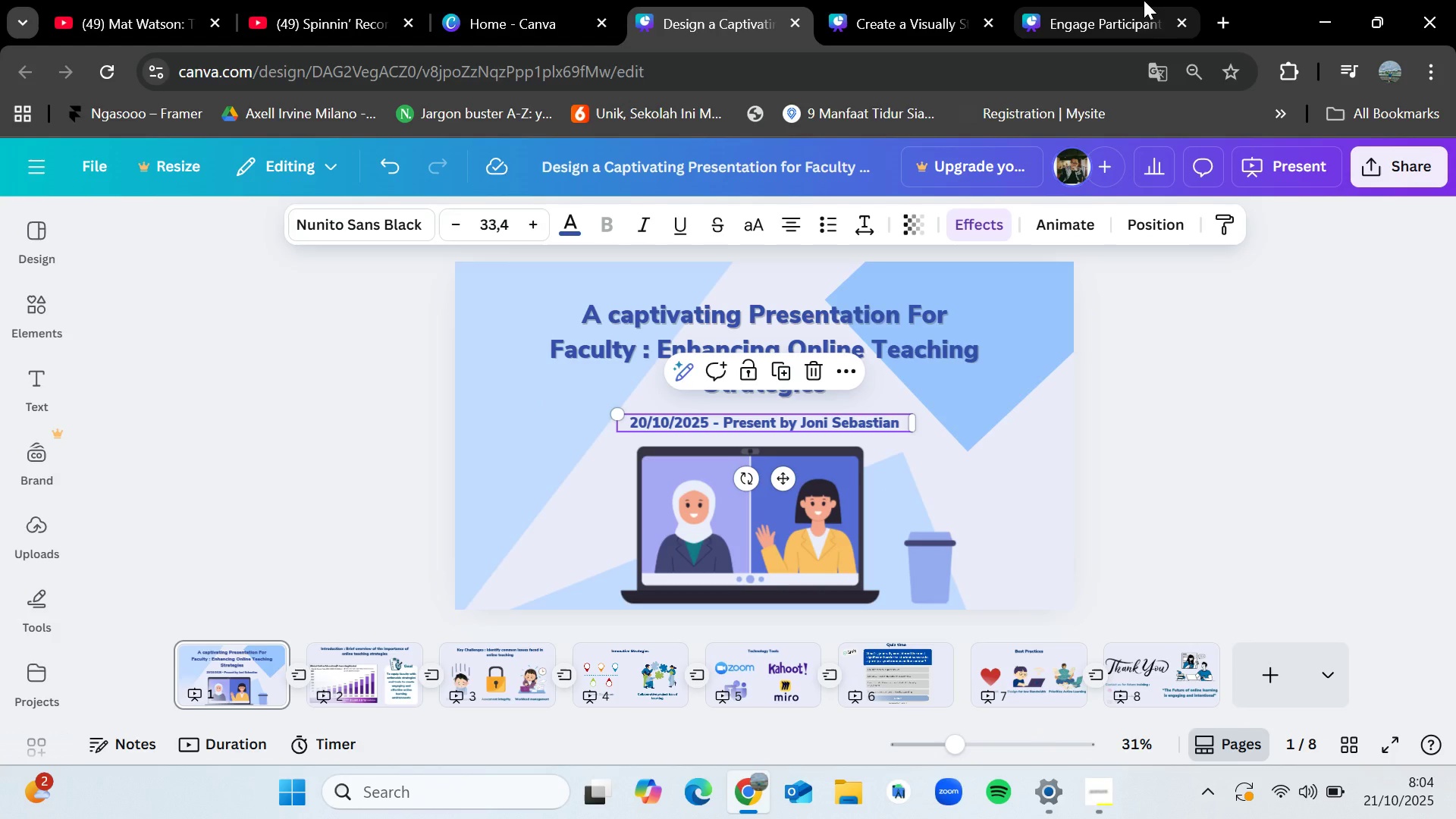 
left_click([1137, 0])
 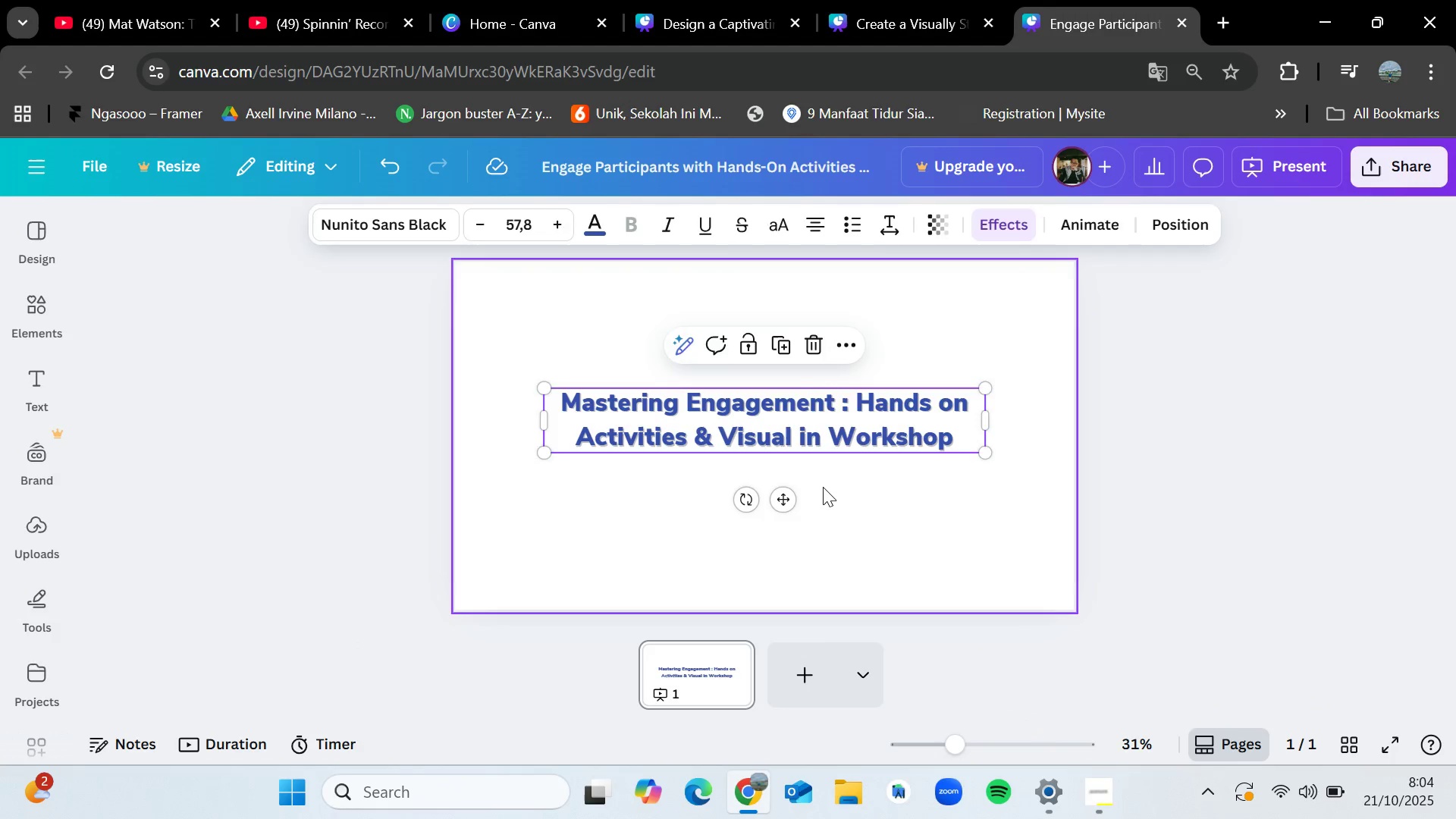 
left_click([823, 487])
 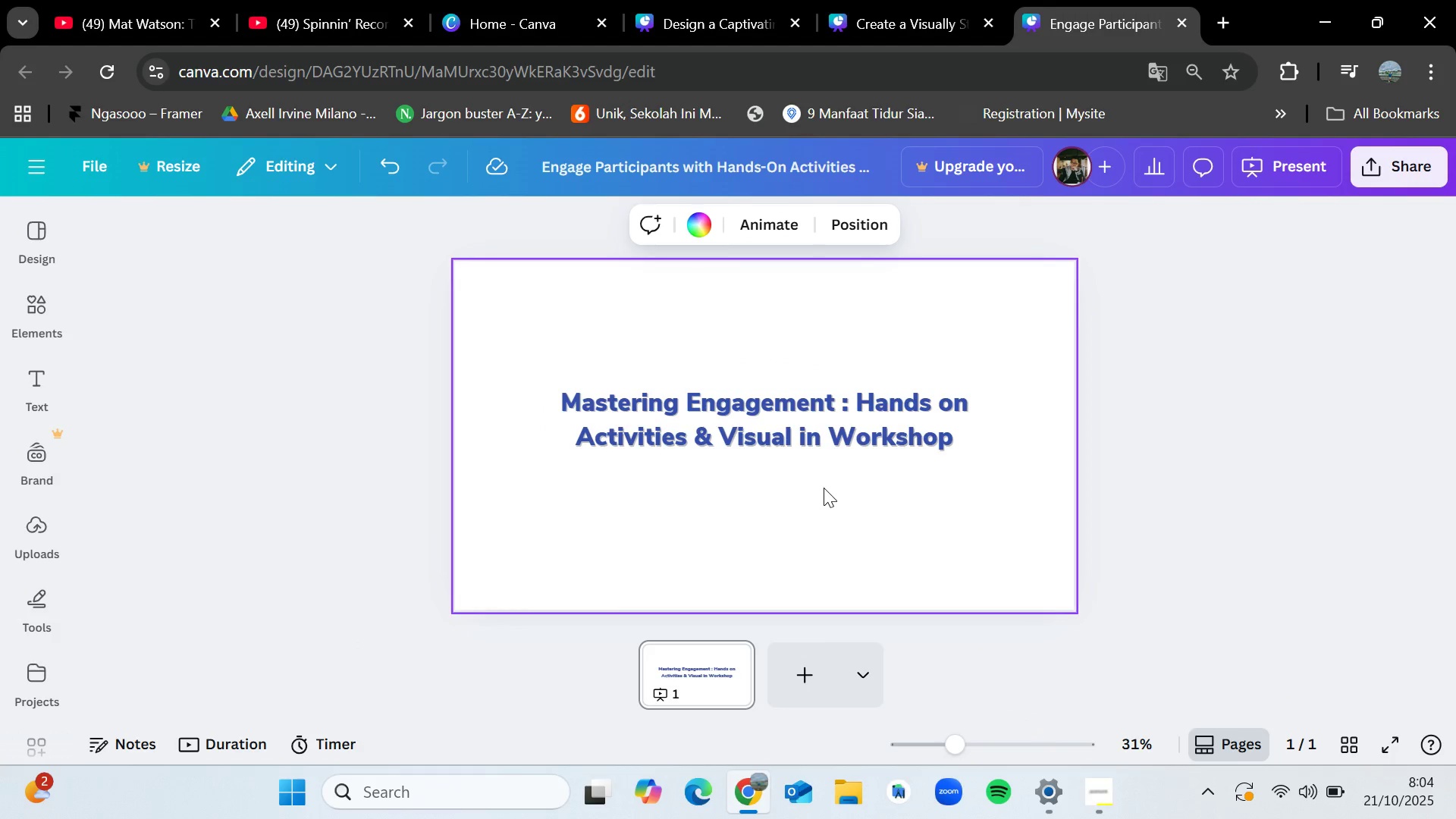 
key(Control+V)
 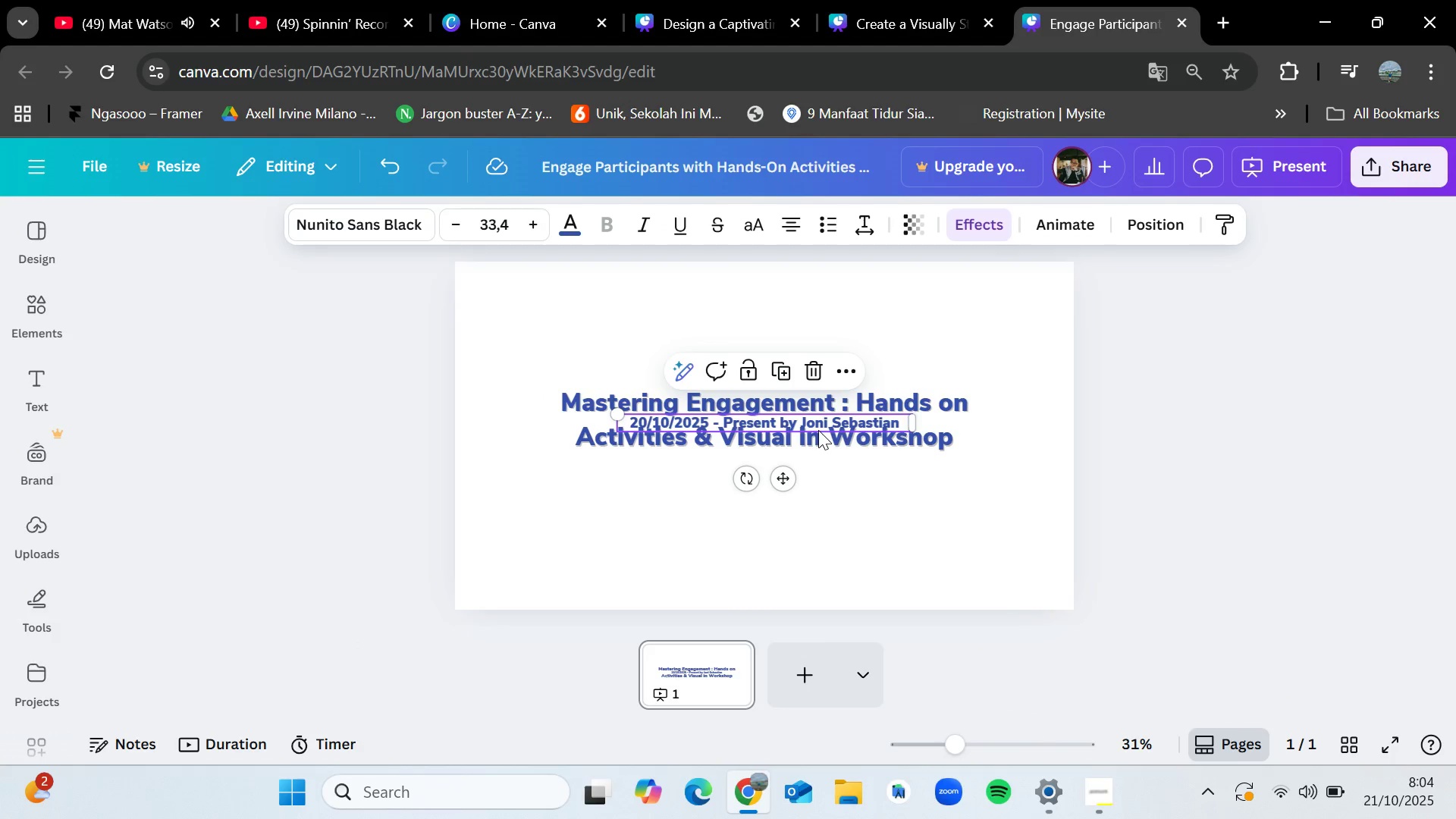 
left_click_drag(start_coordinate=[818, 425], to_coordinate=[821, 477])
 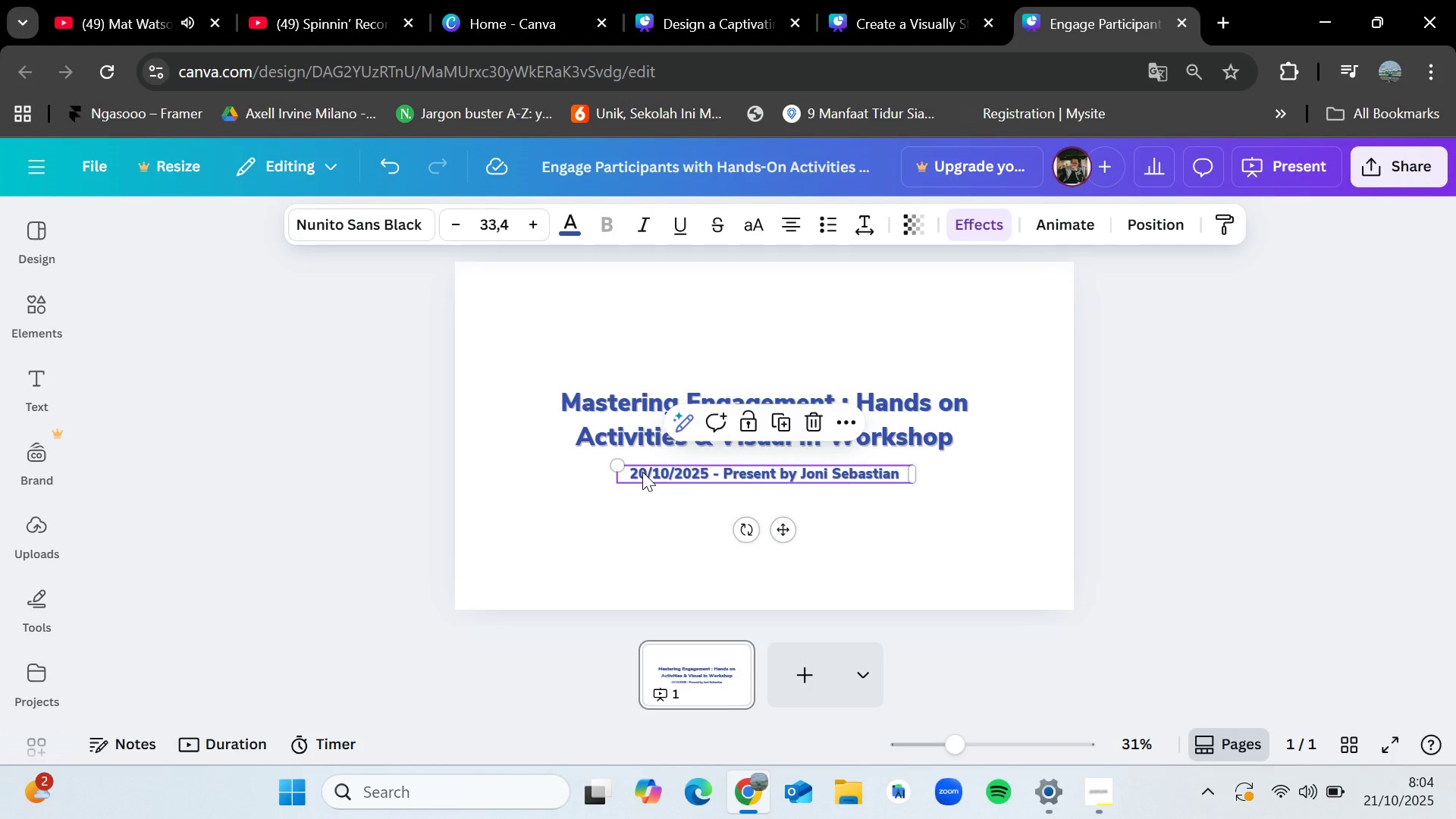 
double_click([642, 472])
 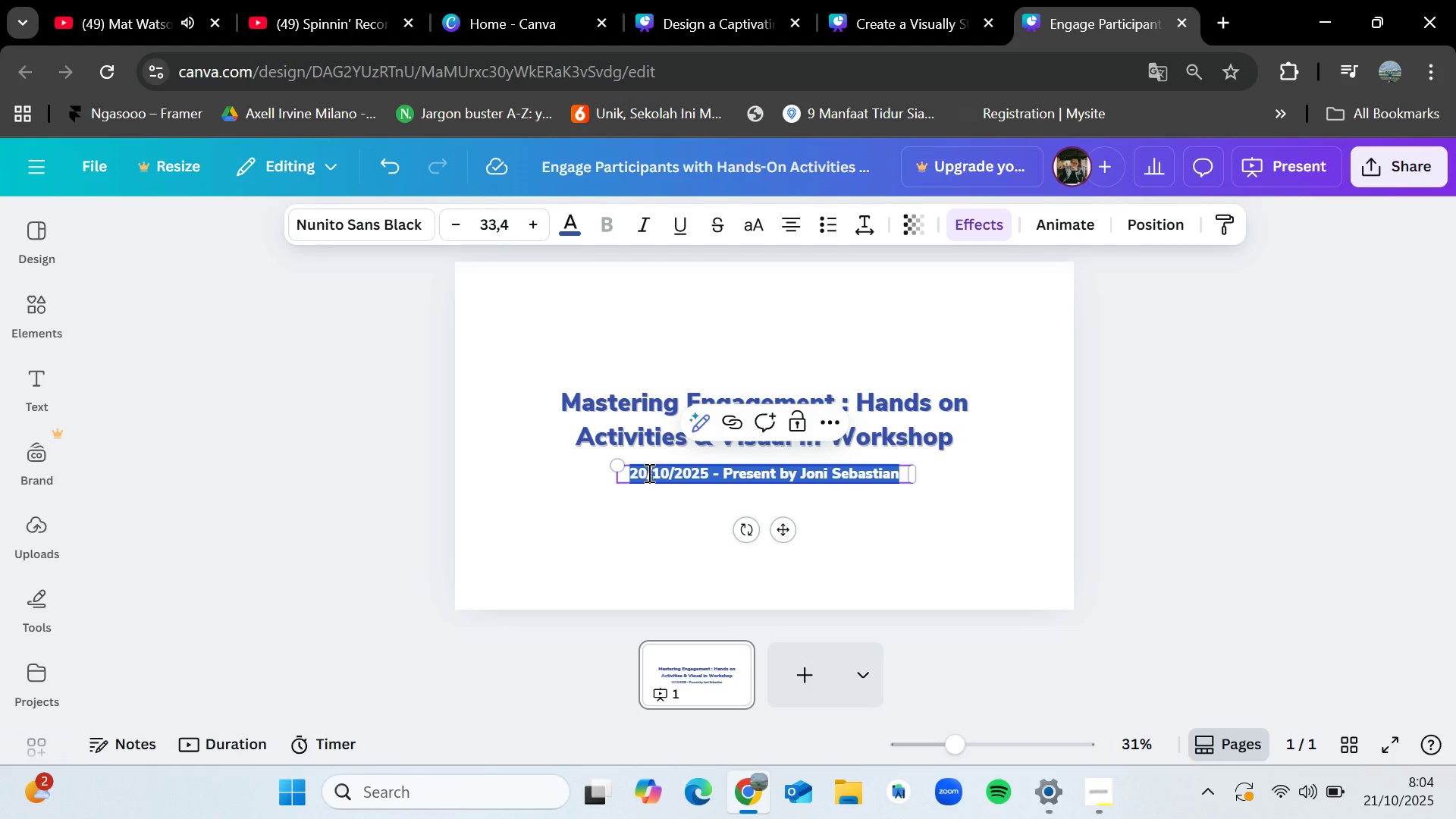 
left_click([648, 472])
 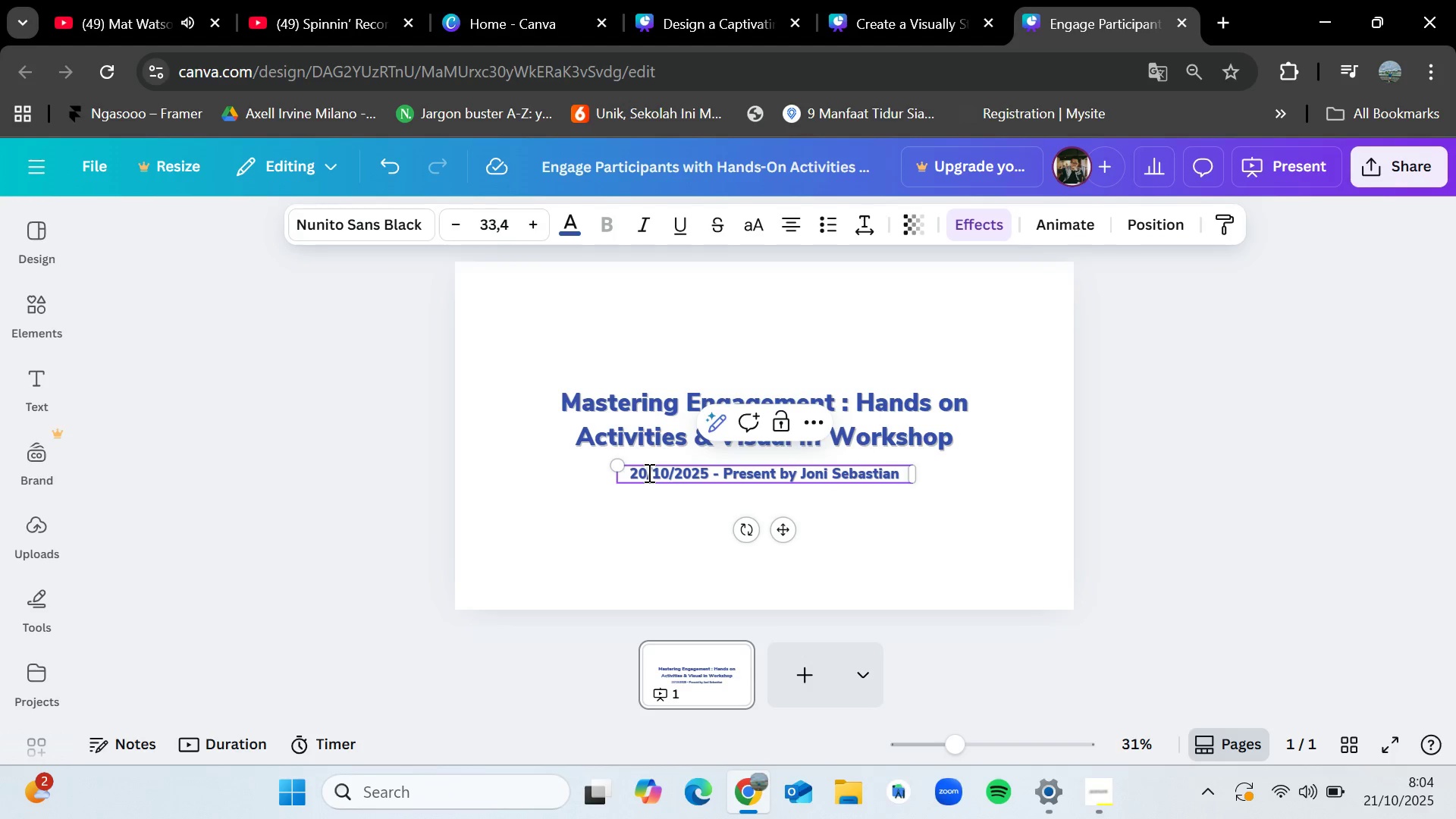 
left_click([648, 472])
 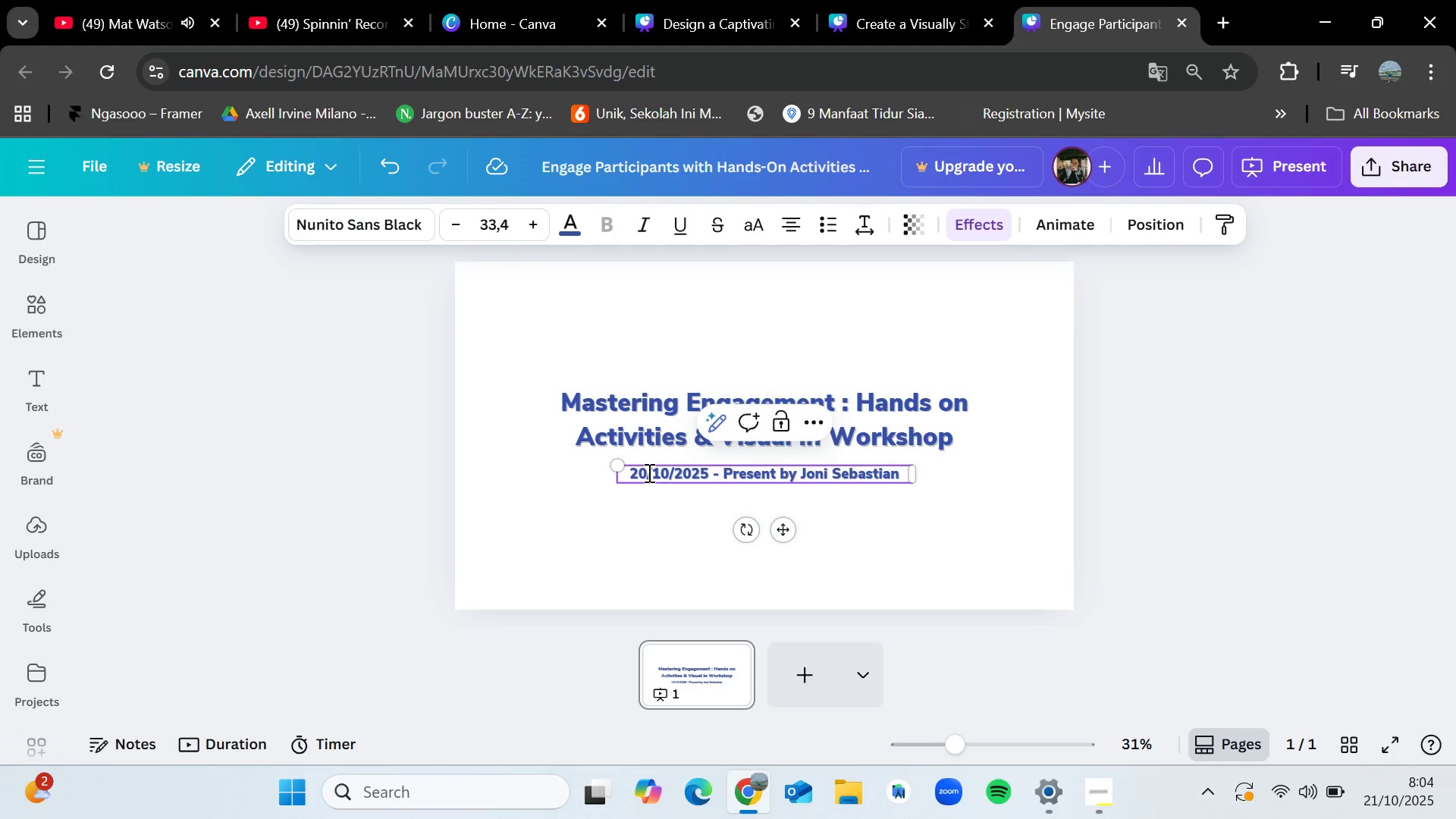 
key(Backspace)
 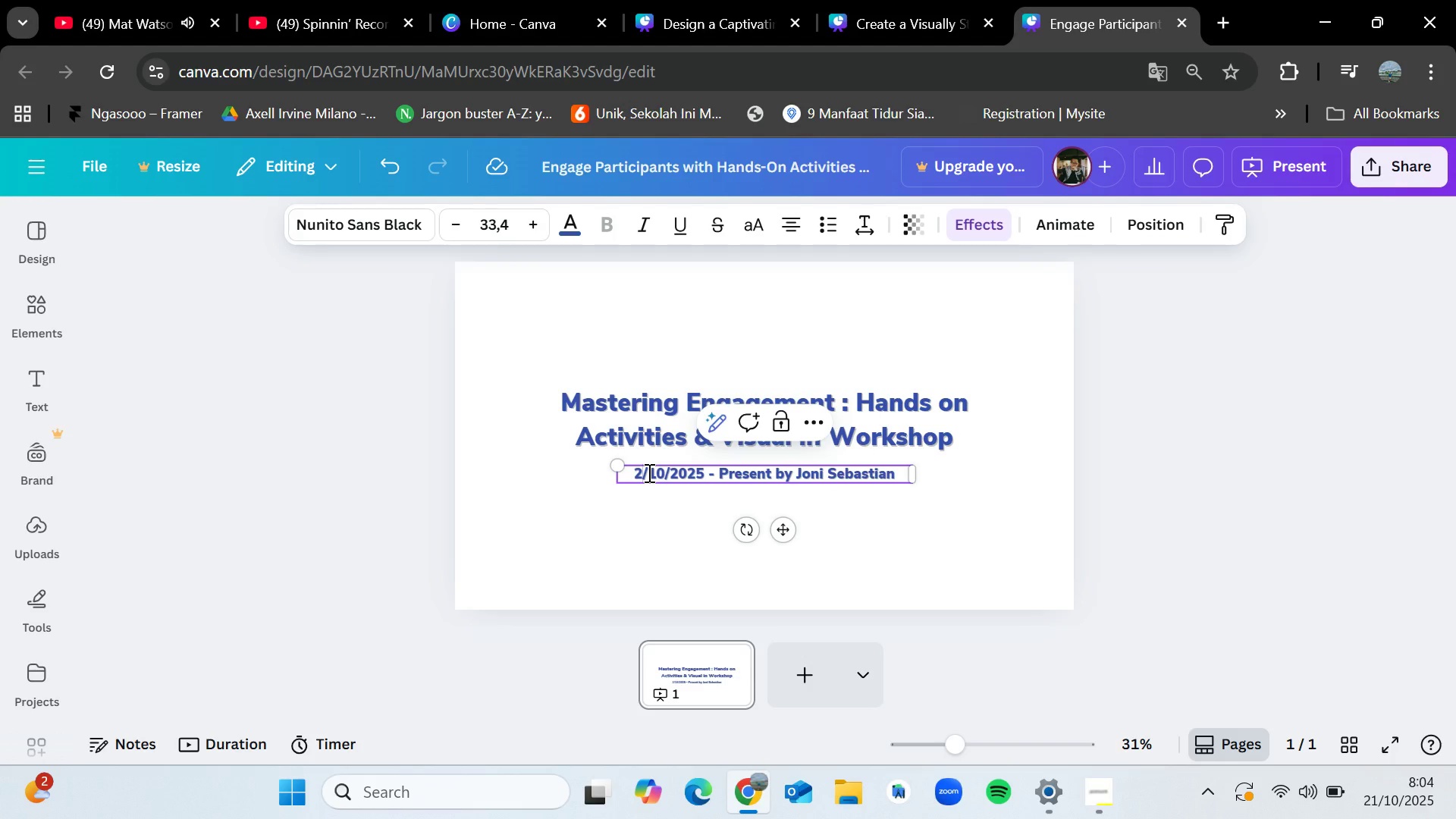 
key(1)
 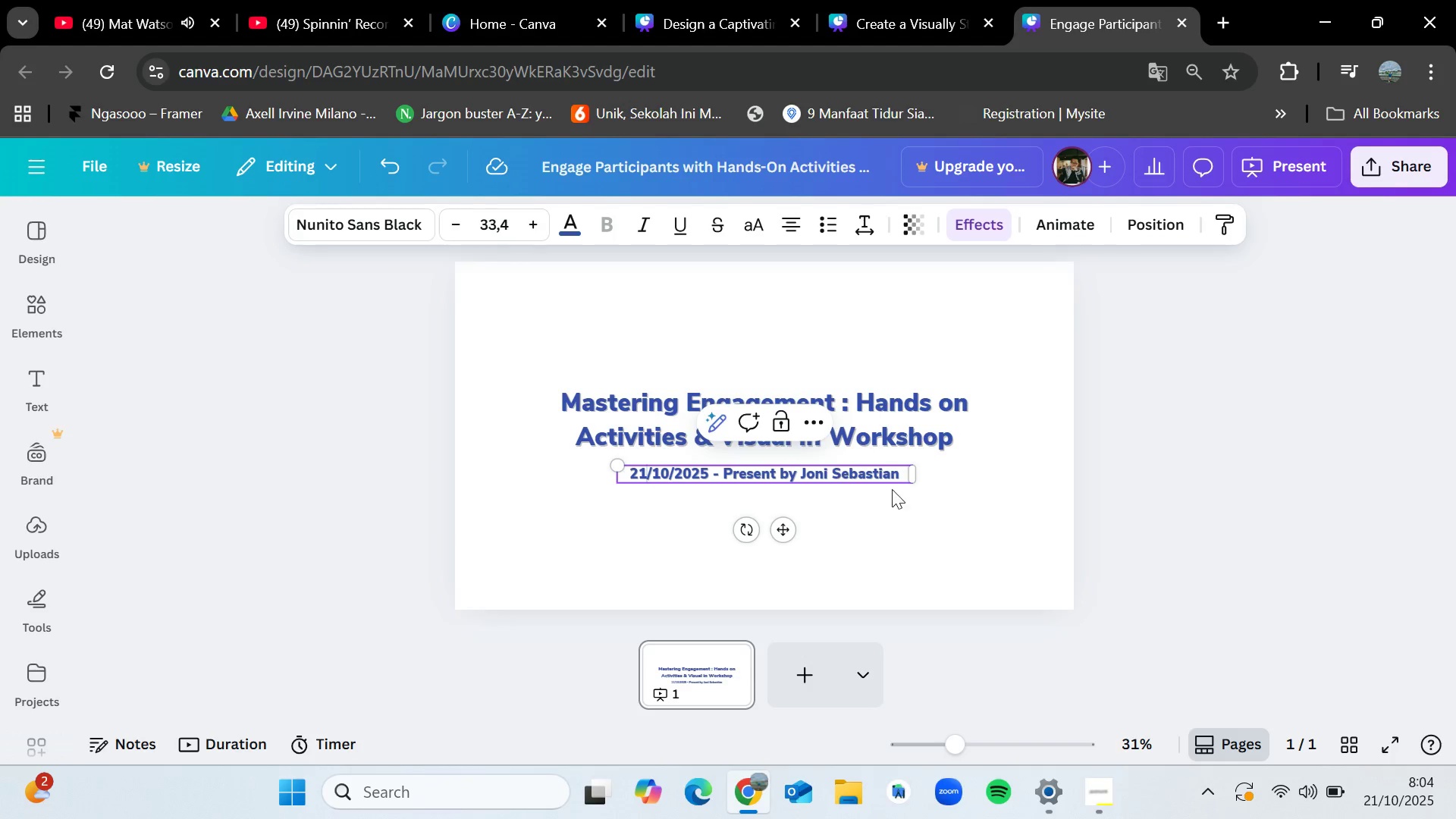 
left_click([927, 494])
 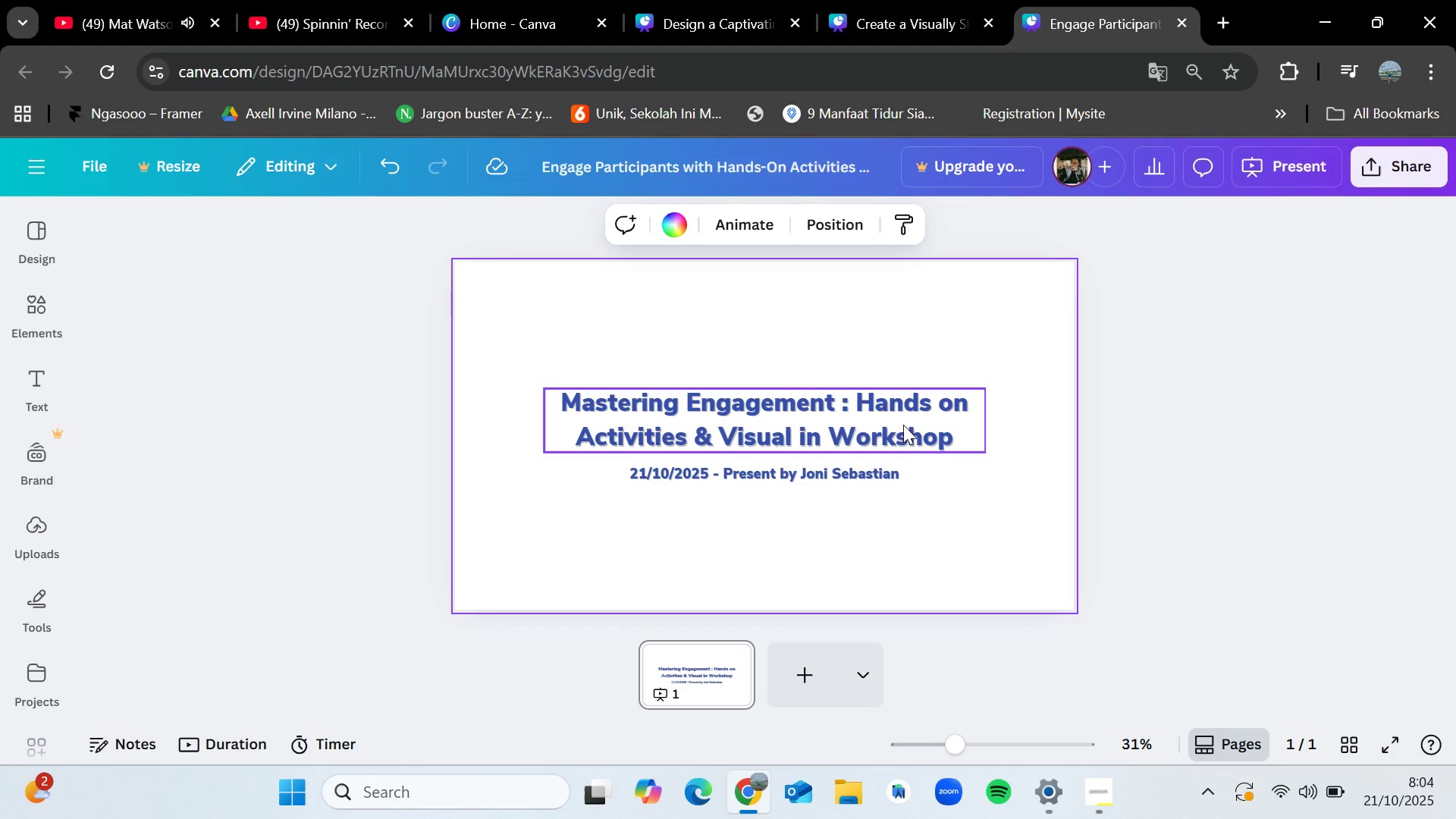 
left_click([763, 0])
 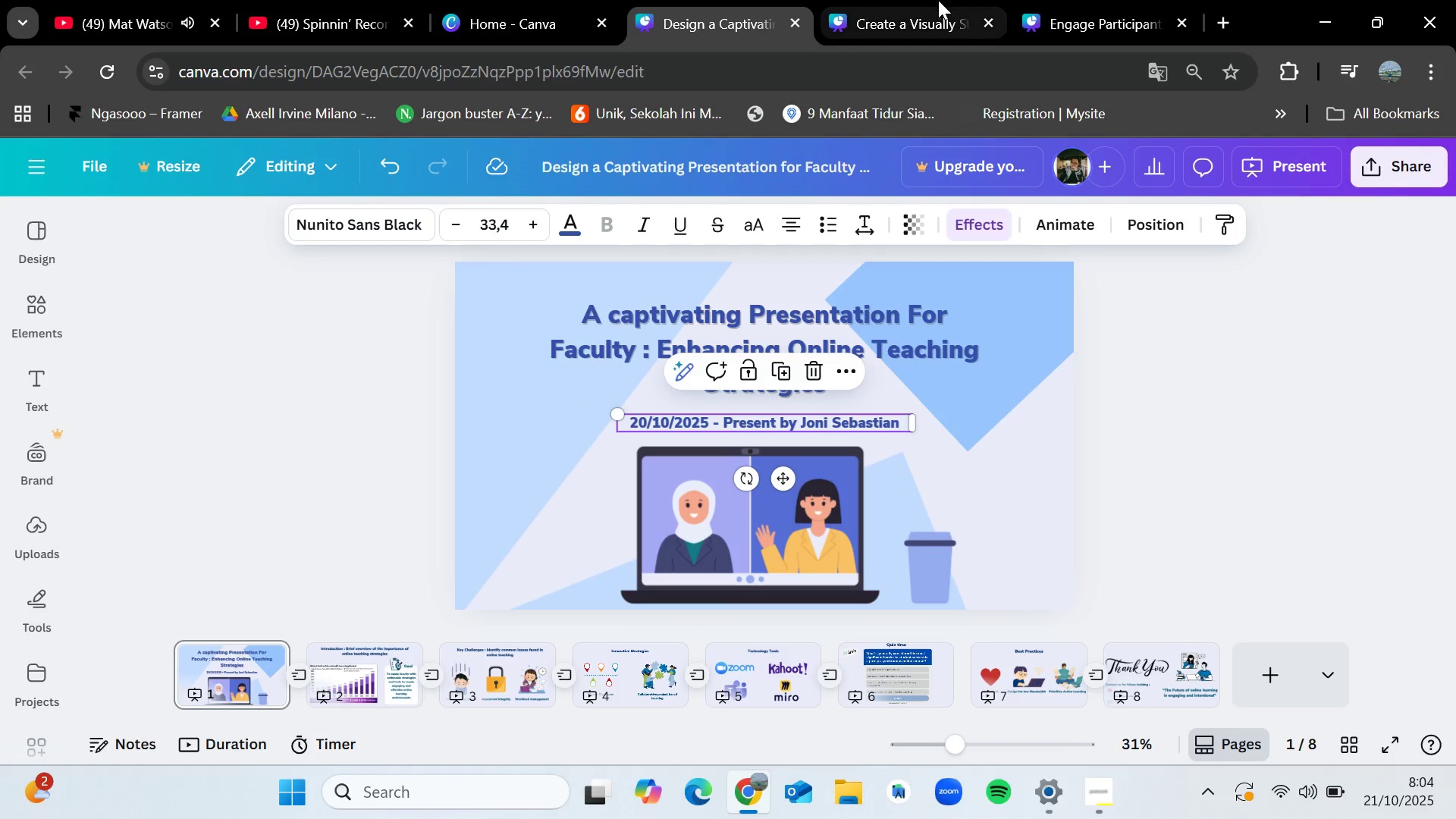 
left_click([938, 0])
 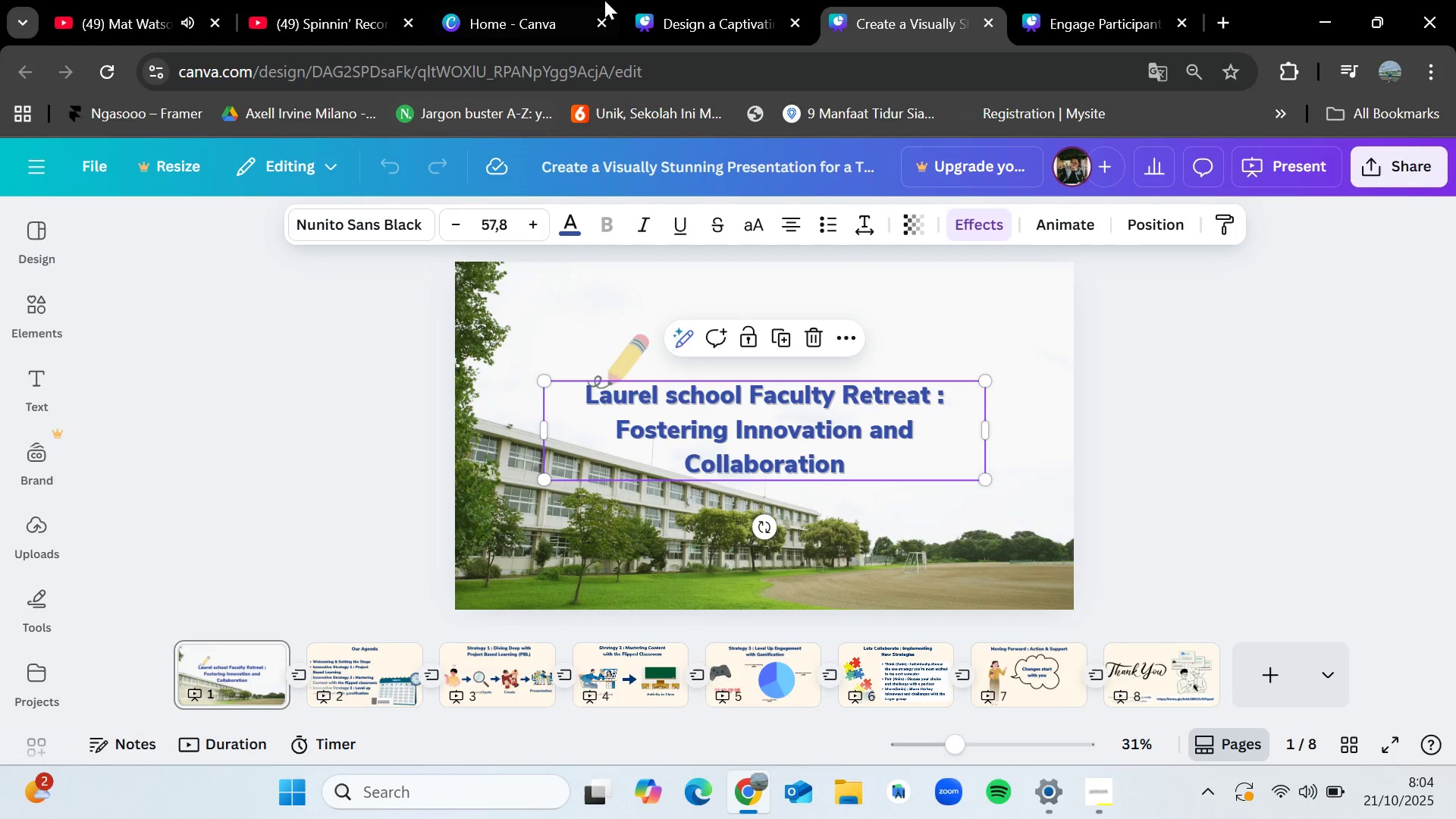 
left_click([616, 0])
 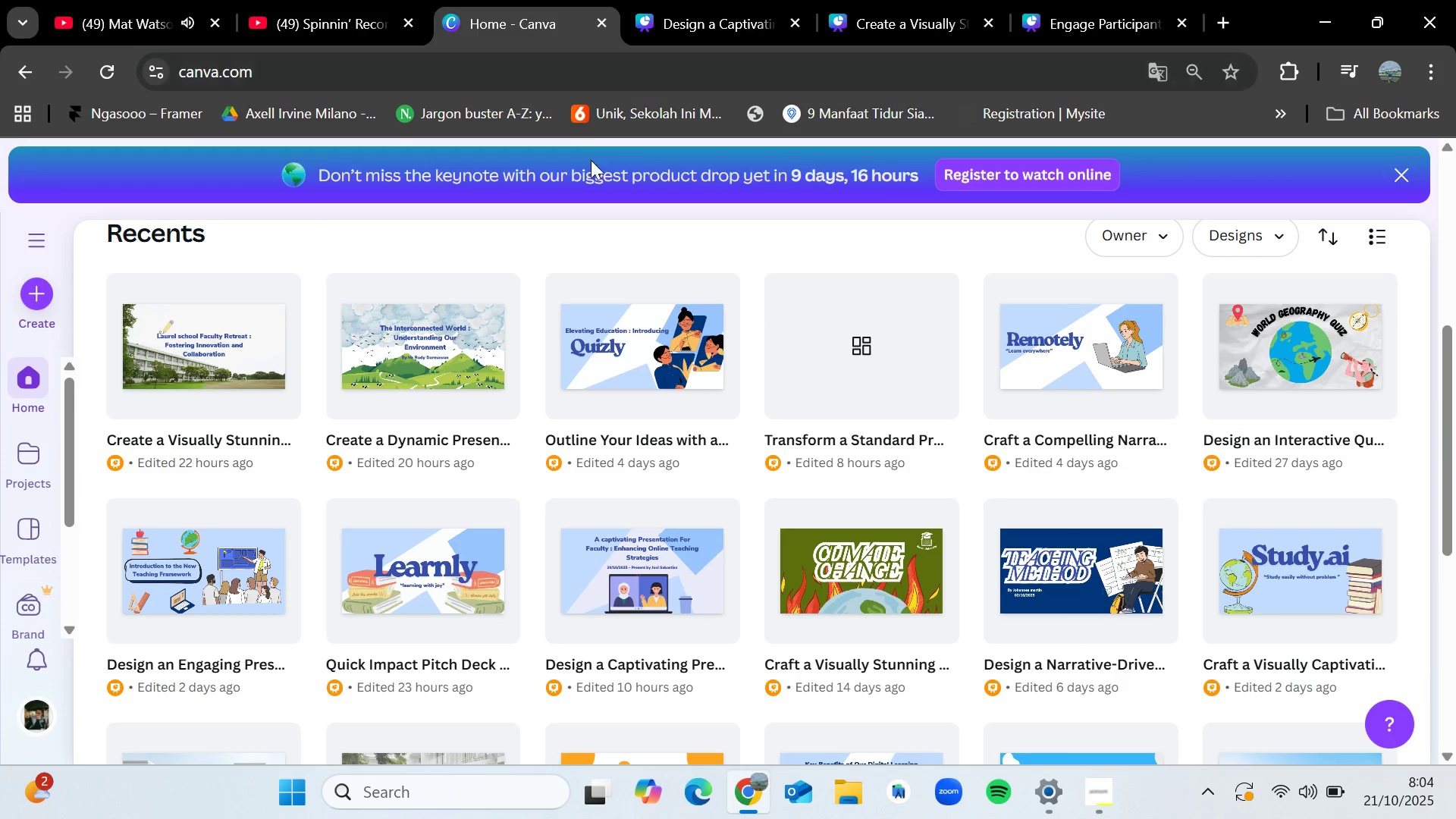 
mouse_move([601, 387])
 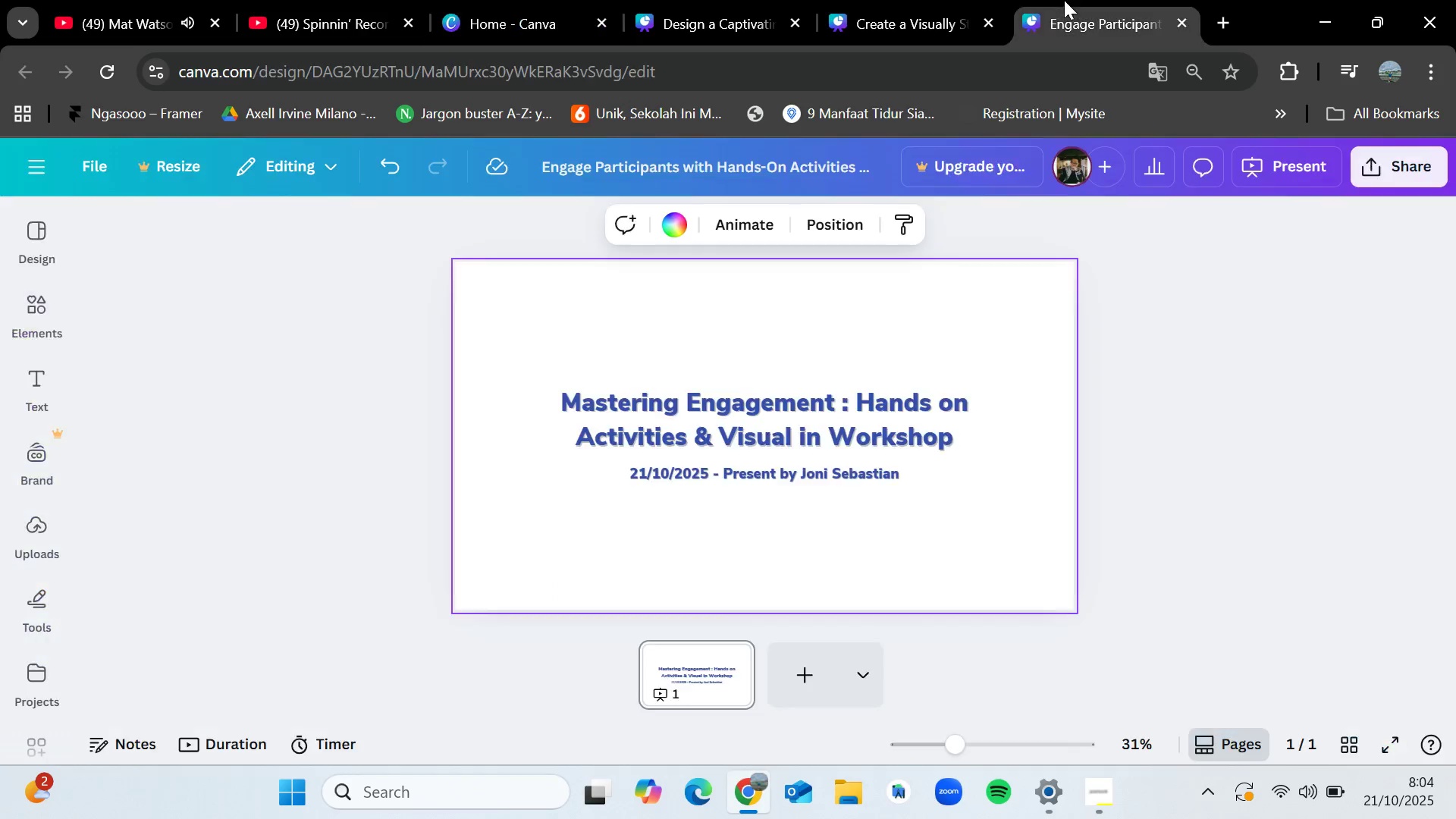 
left_click([1064, 0])